 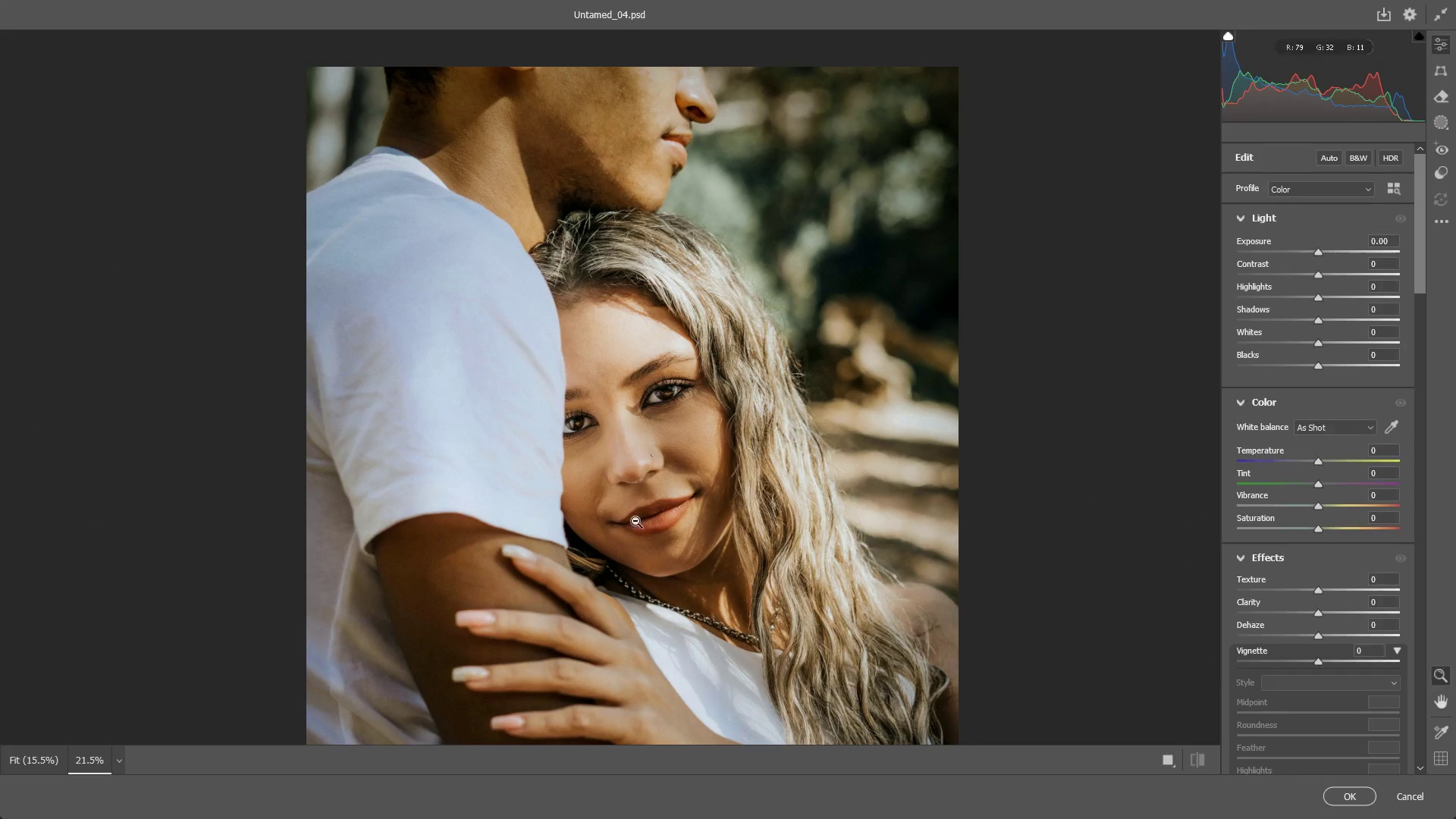 
left_click_drag(start_coordinate=[692, 421], to_coordinate=[728, 457])
 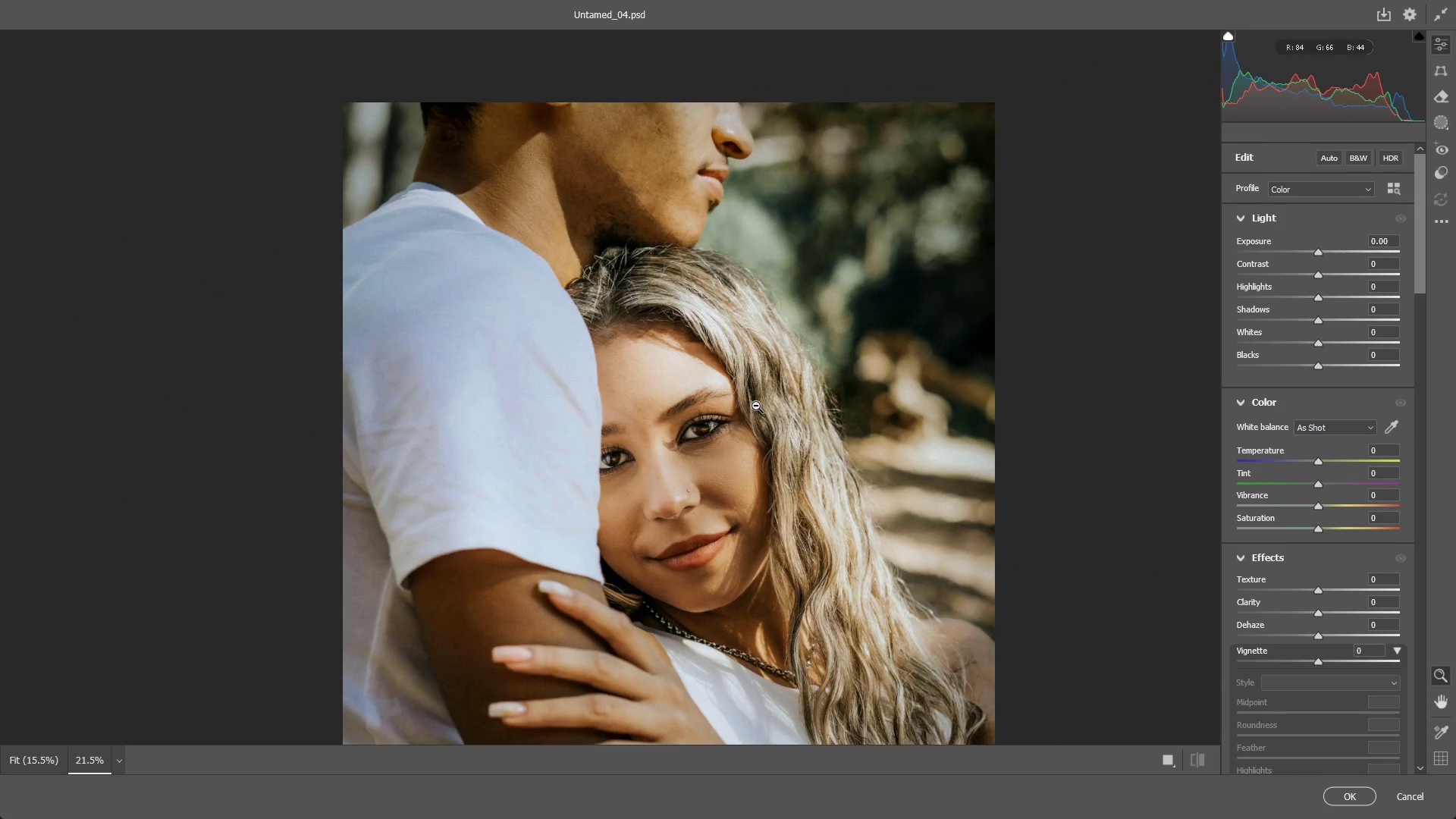 
left_click_drag(start_coordinate=[753, 406], to_coordinate=[706, 411])
 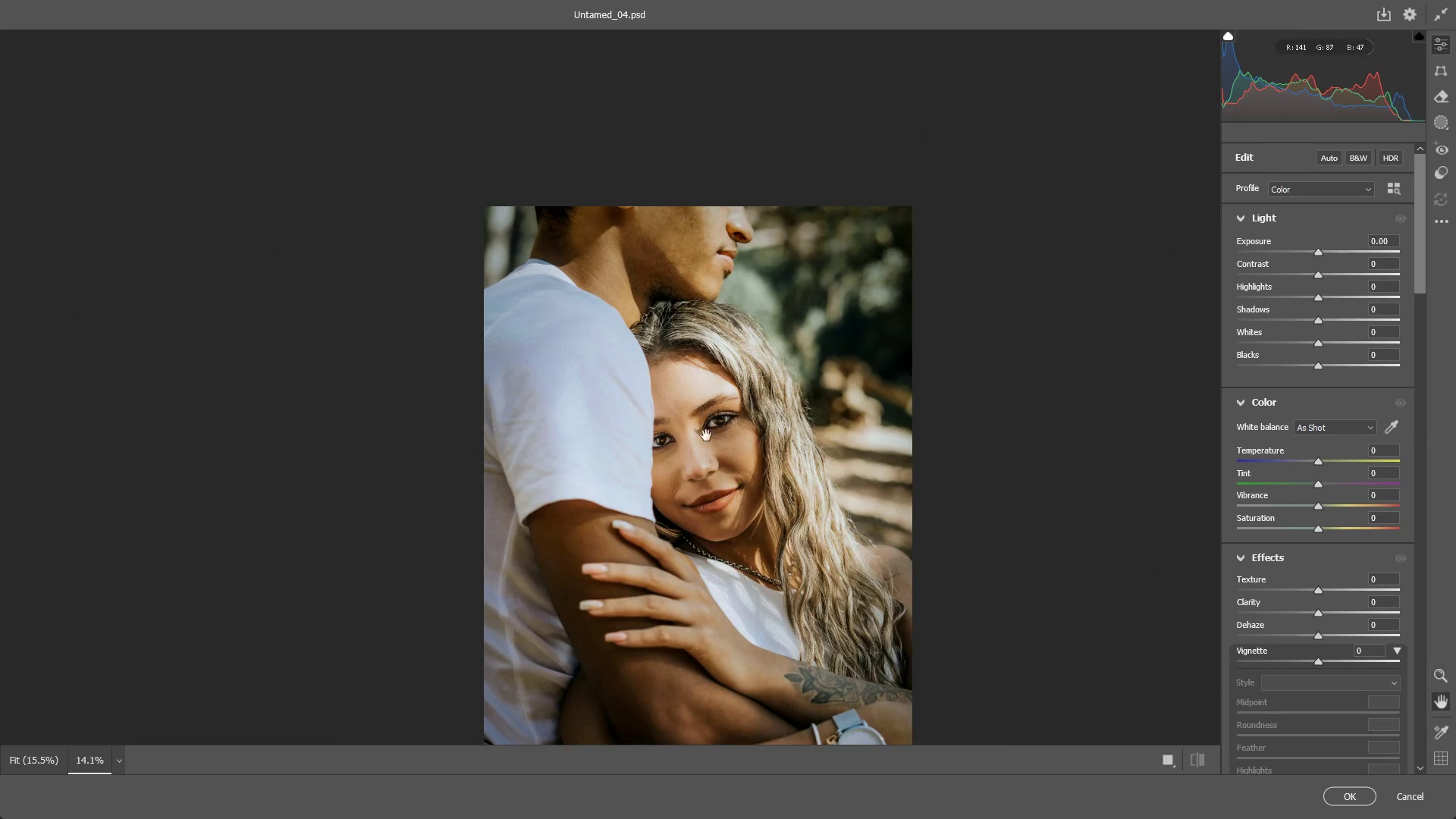 
hold_key(key=Space, duration=0.53)
 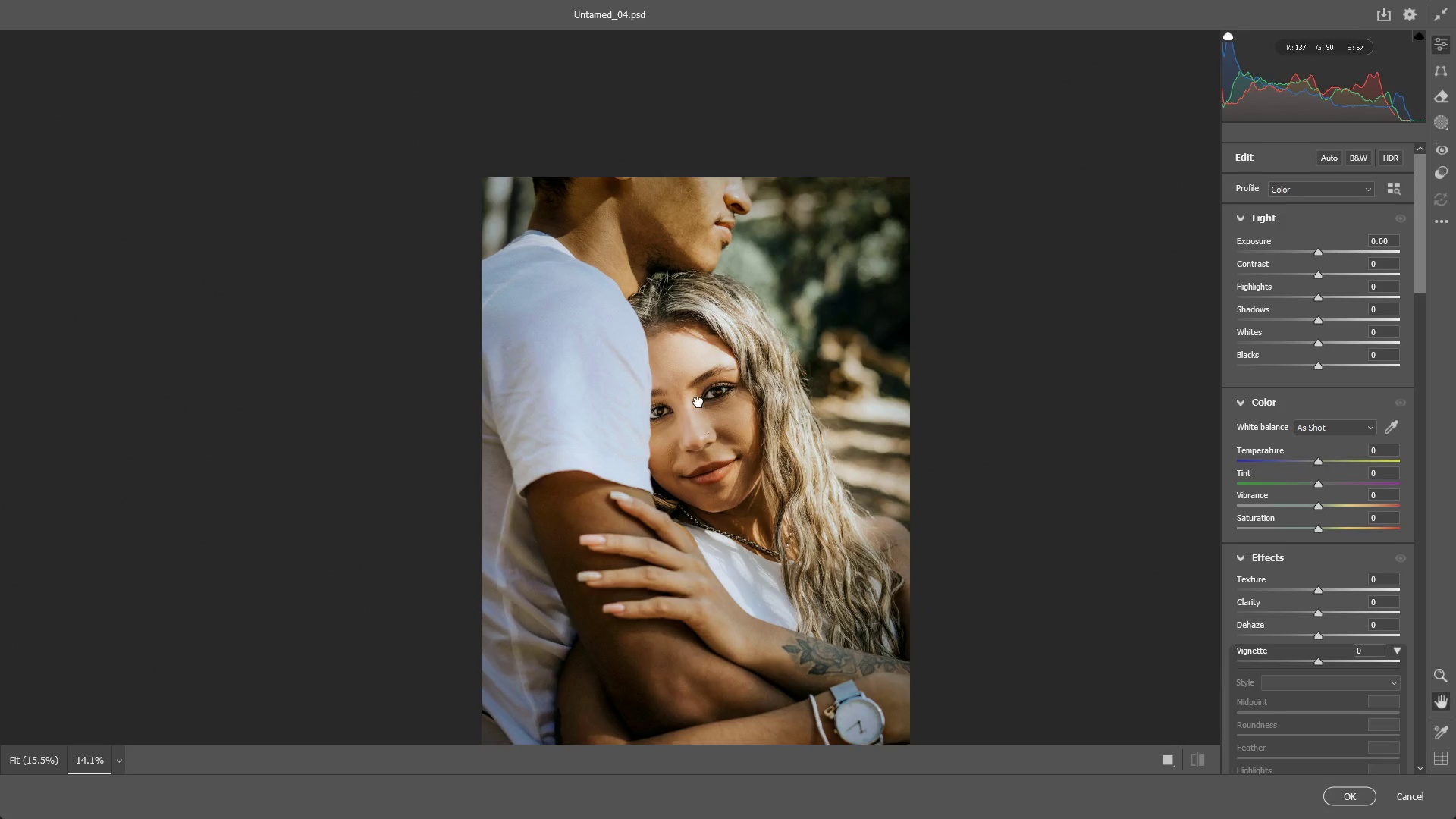 
left_click_drag(start_coordinate=[706, 435], to_coordinate=[704, 406])
 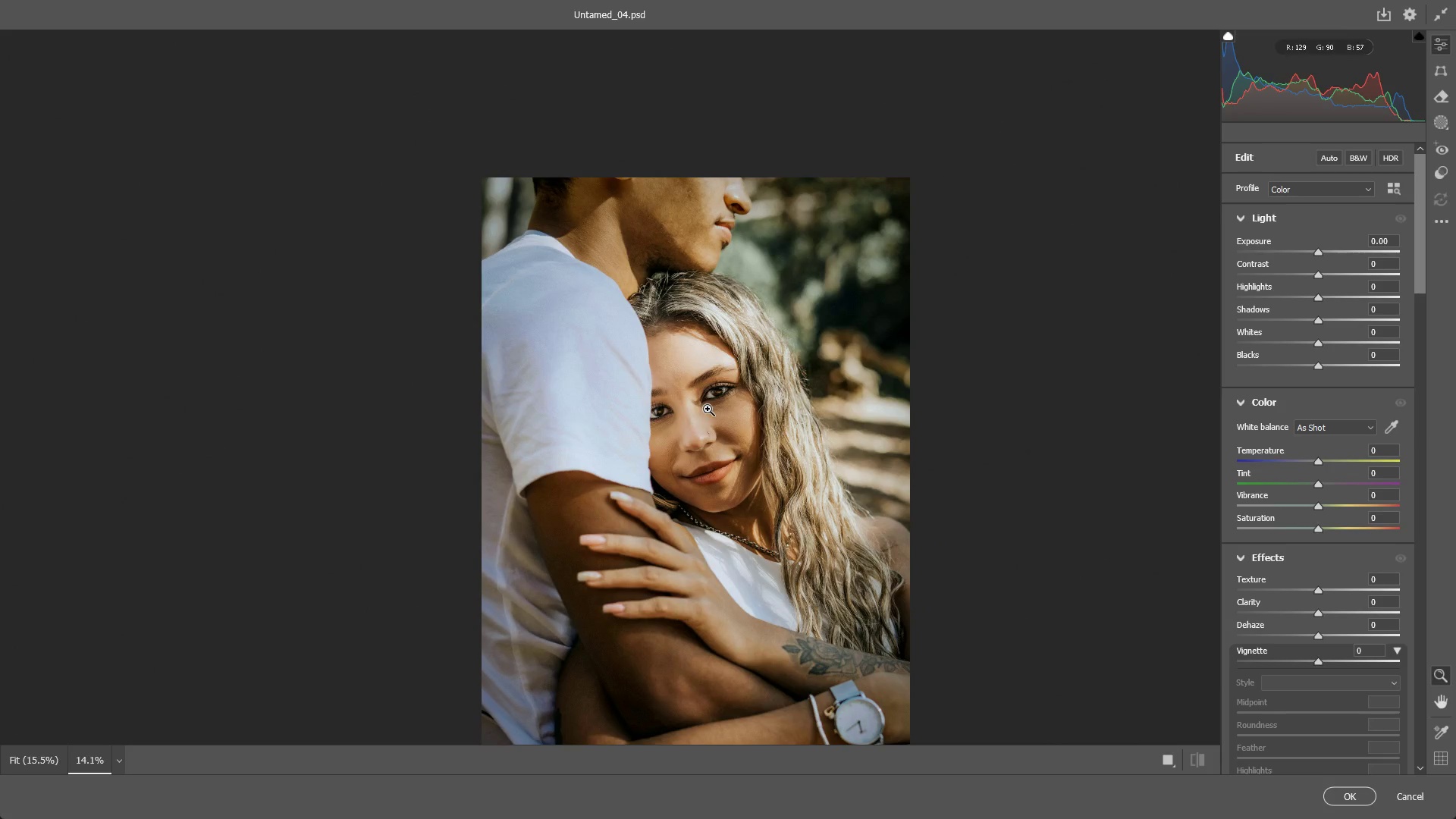 
hold_key(key=Space, duration=0.42)
 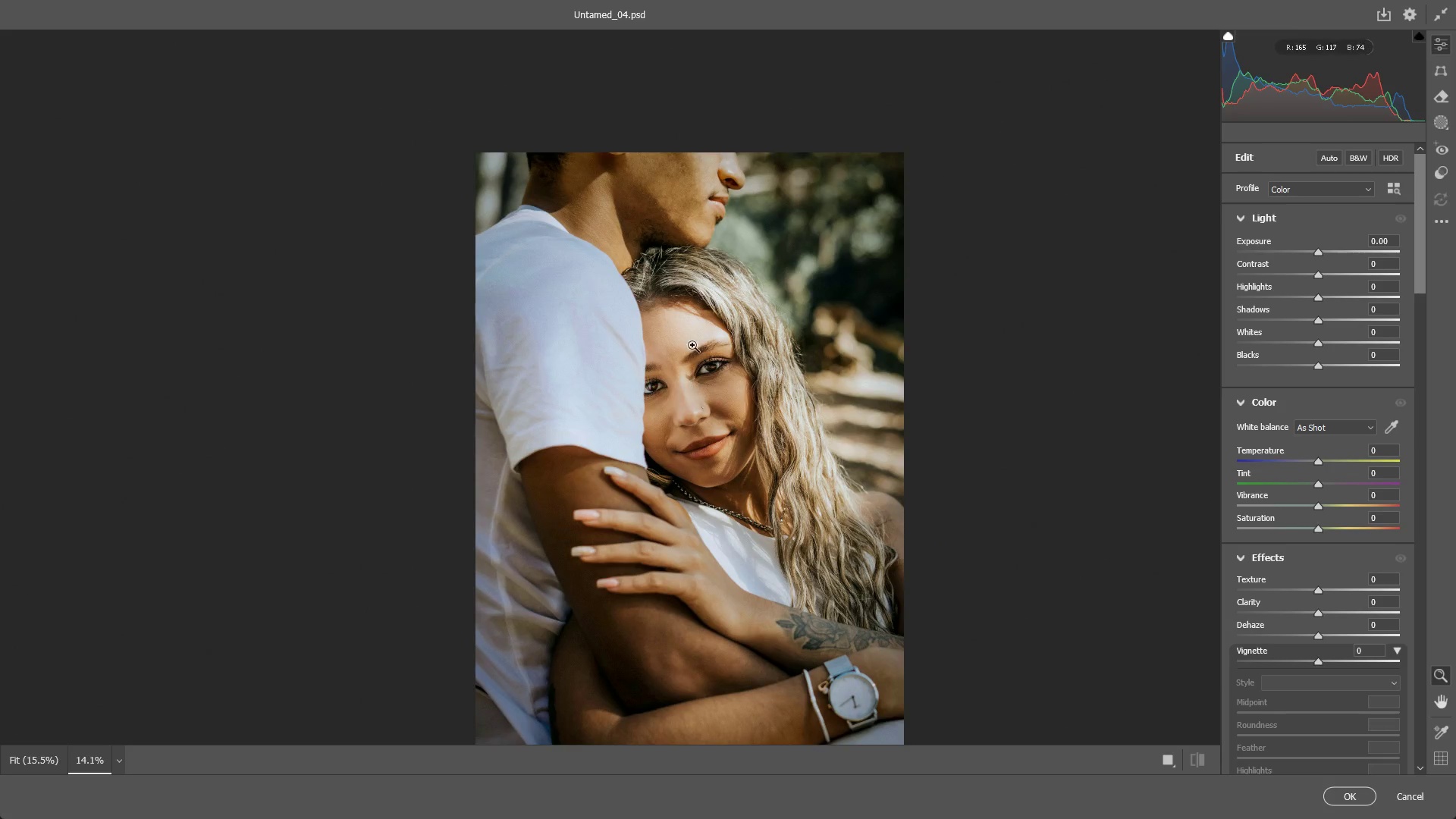 
left_click_drag(start_coordinate=[698, 402], to_coordinate=[692, 377])
 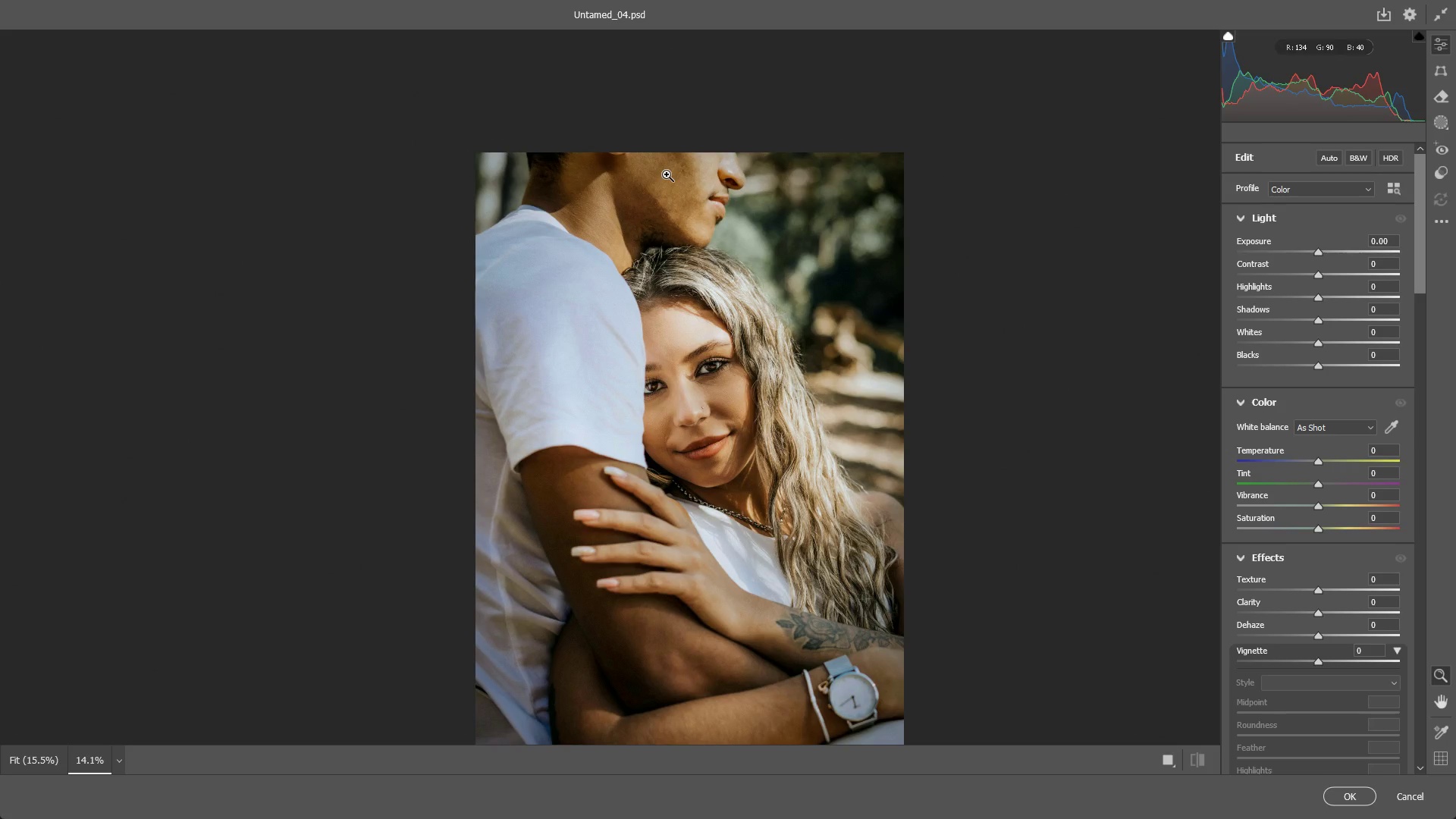 
wait(17.3)
 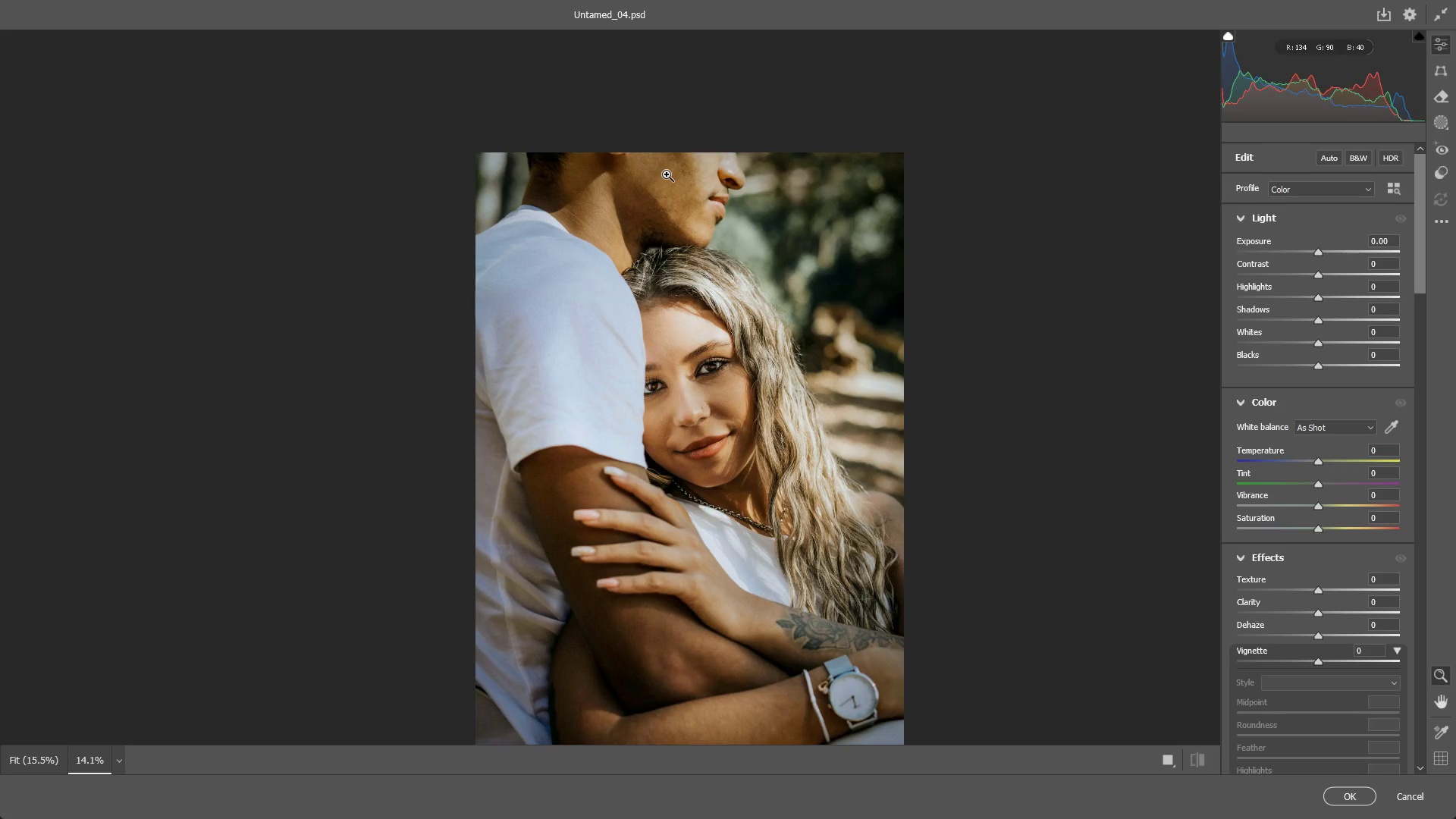 
left_click_drag(start_coordinate=[688, 367], to_coordinate=[703, 366])
 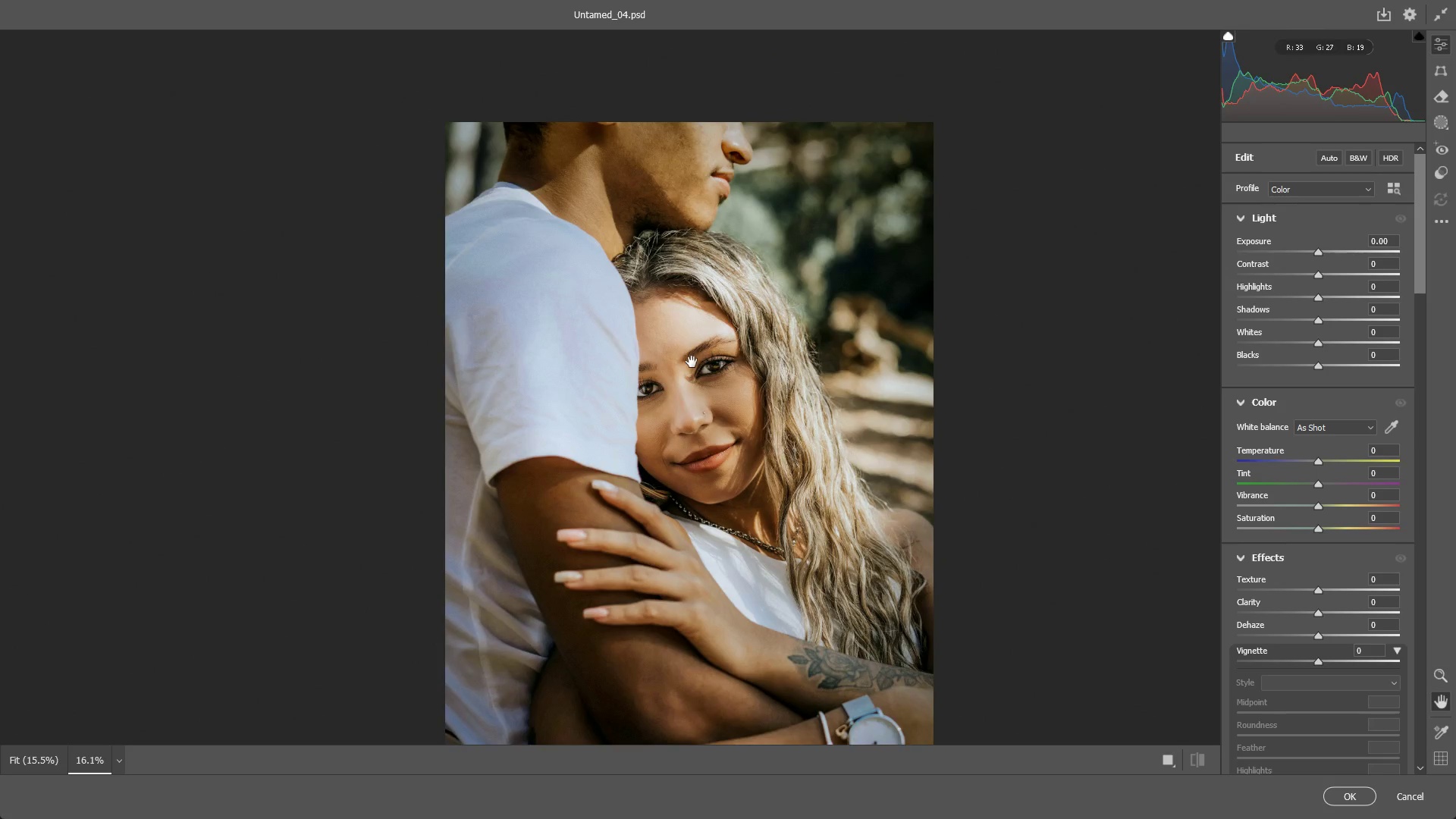 
hold_key(key=Space, duration=0.42)
 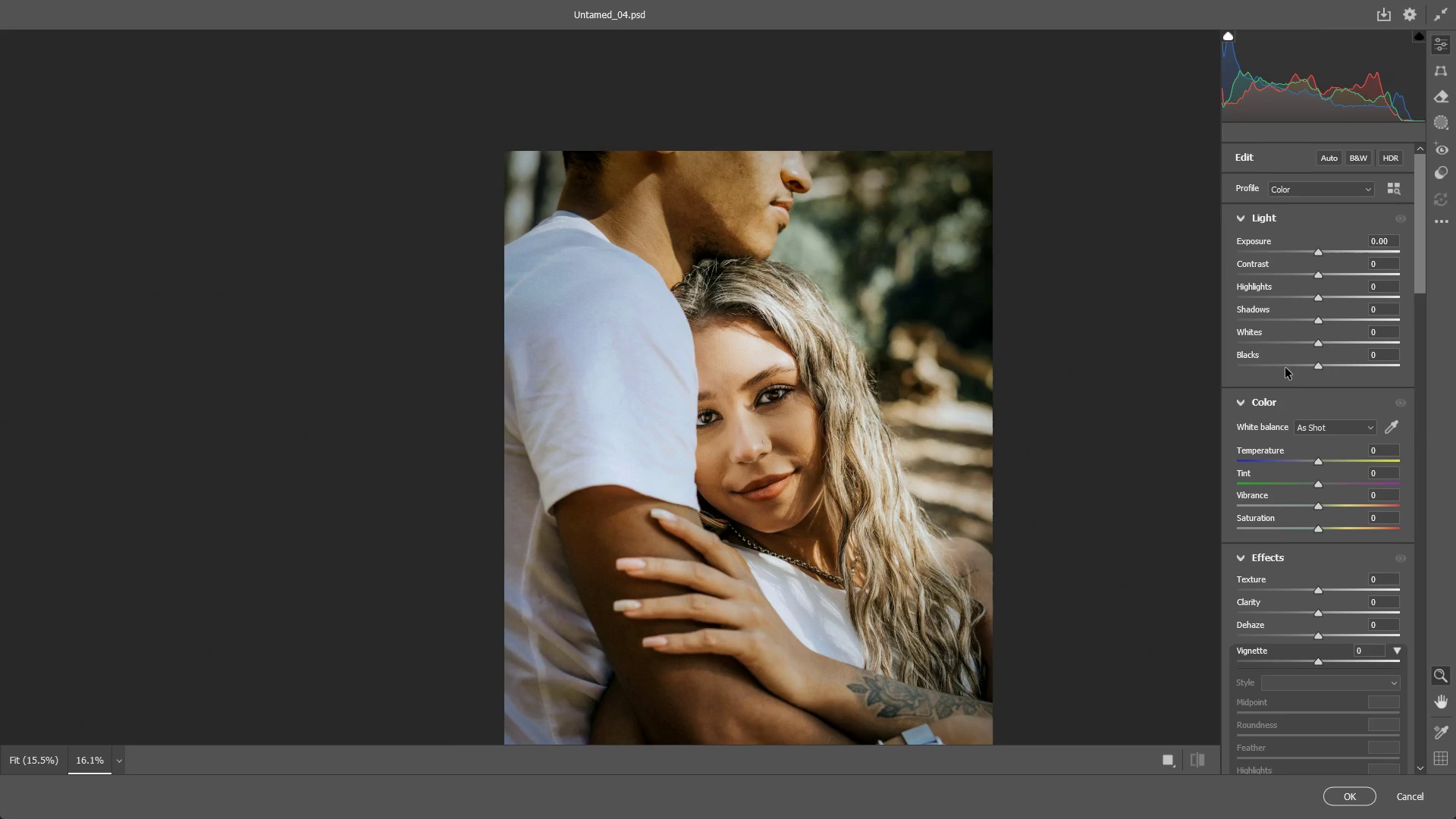 
left_click_drag(start_coordinate=[651, 337], to_coordinate=[711, 366])
 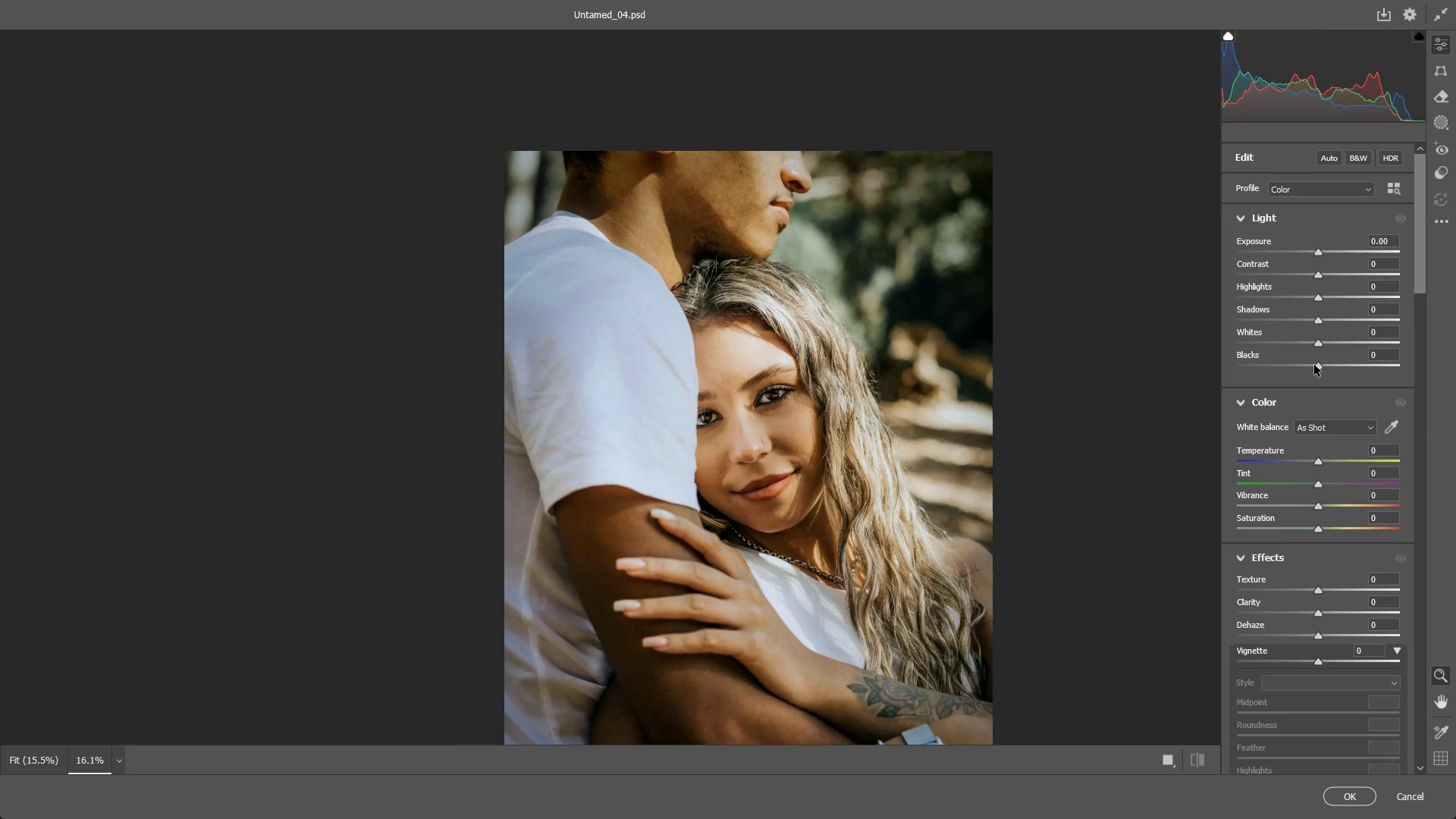 
left_click_drag(start_coordinate=[1315, 365], to_coordinate=[1282, 365])
 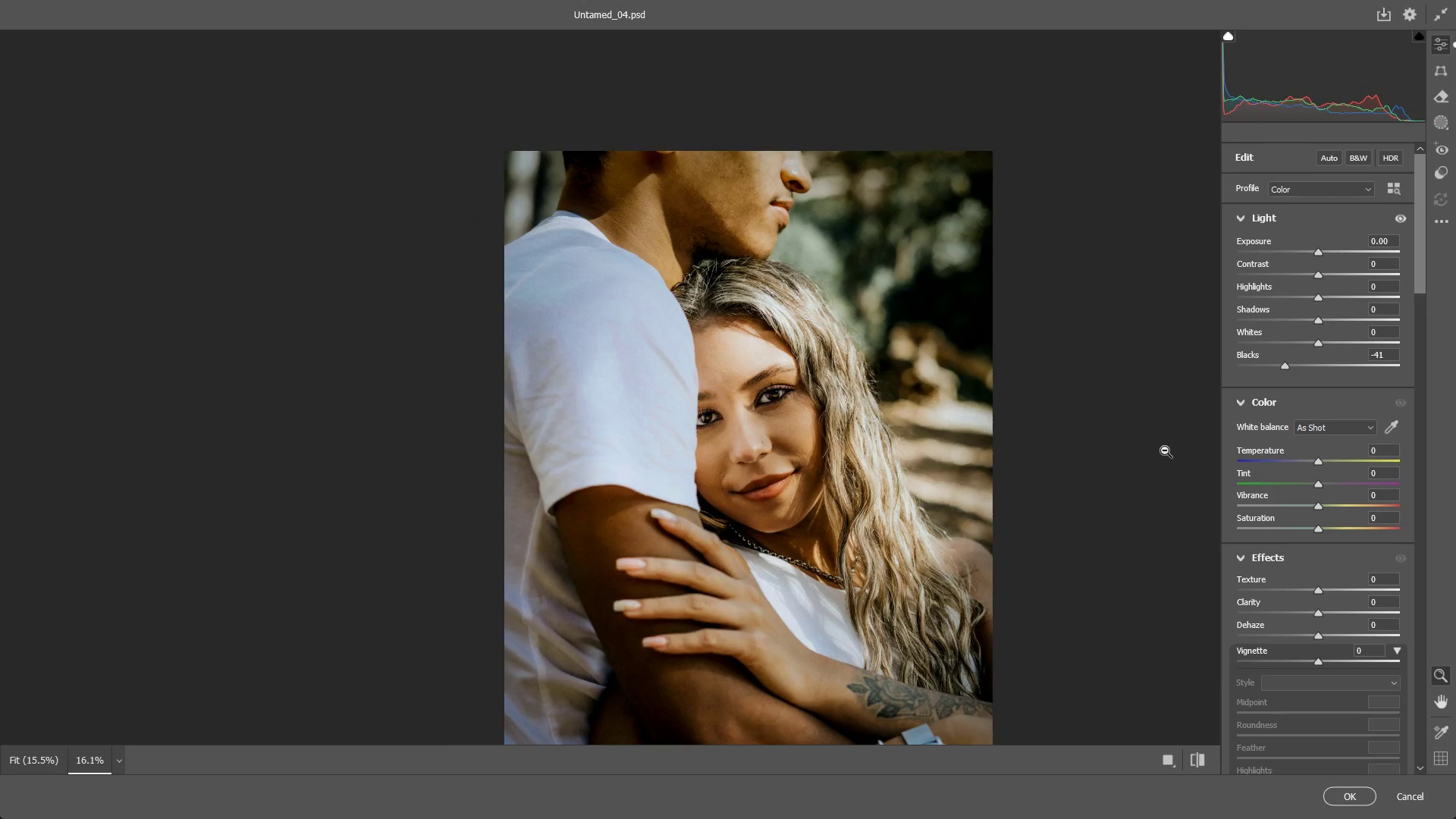 
key(Alt+AltLeft)
 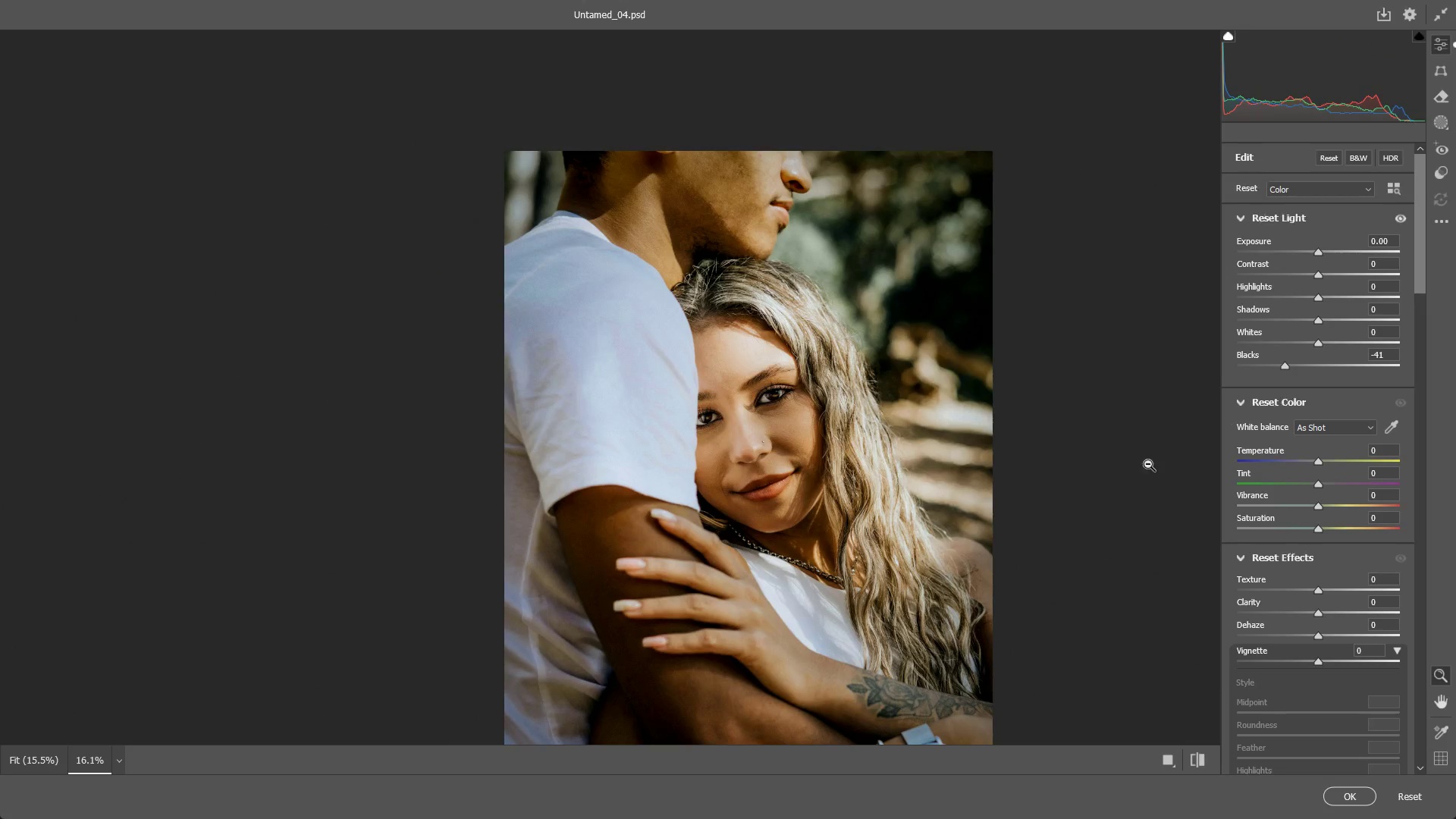 
key(Alt+Tab)